 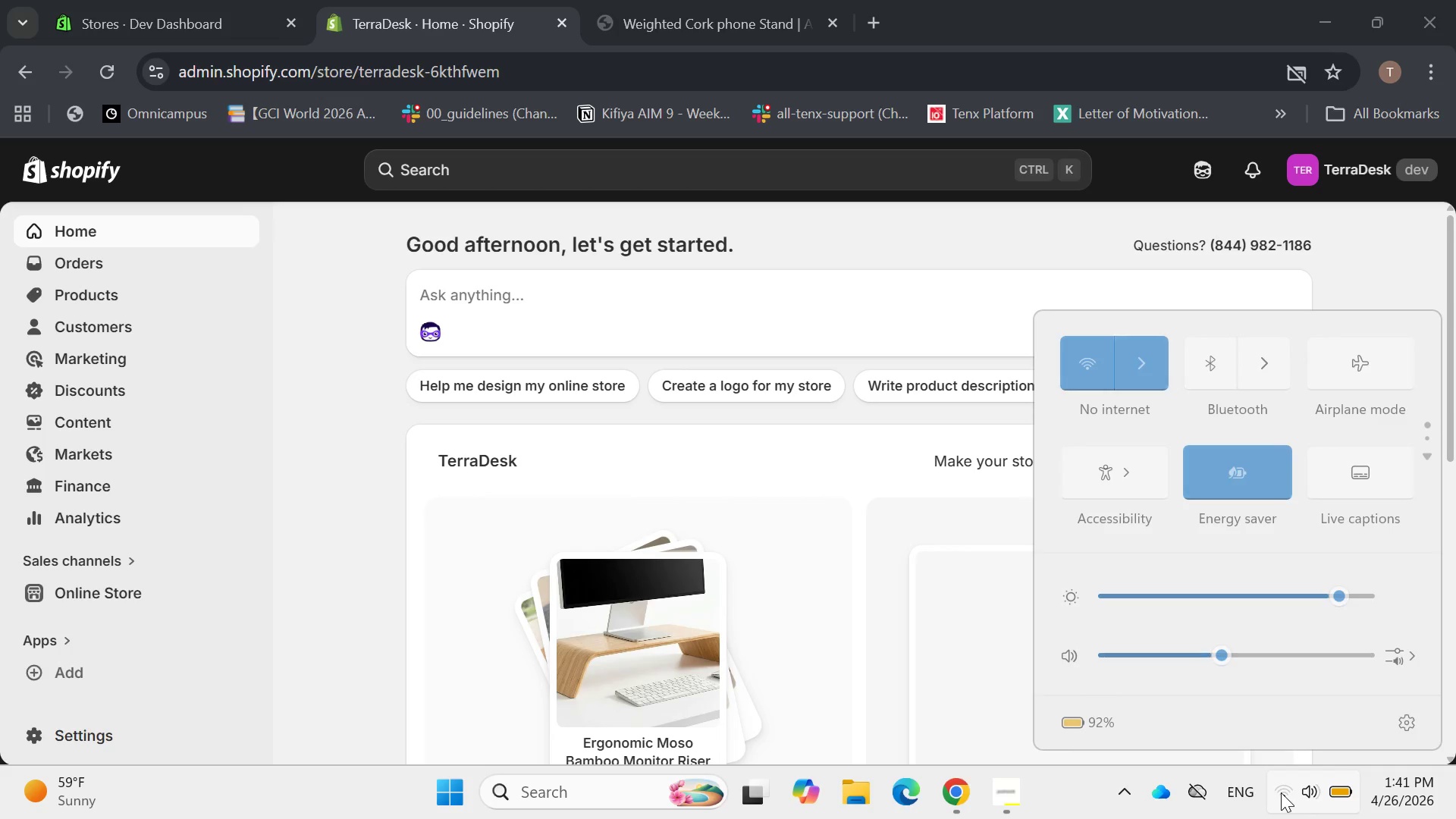 
left_click([1131, 362])
 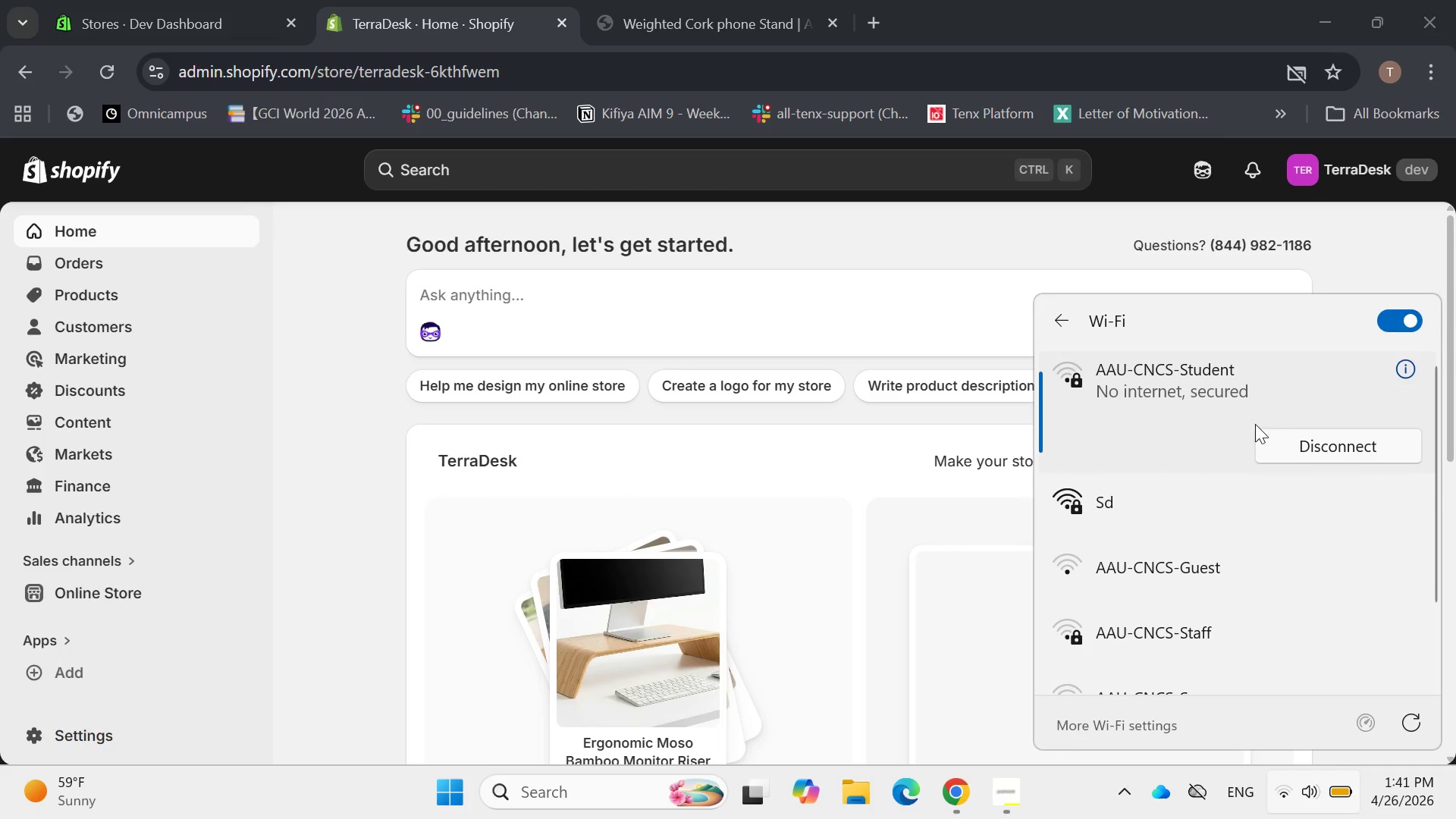 
wait(6.77)
 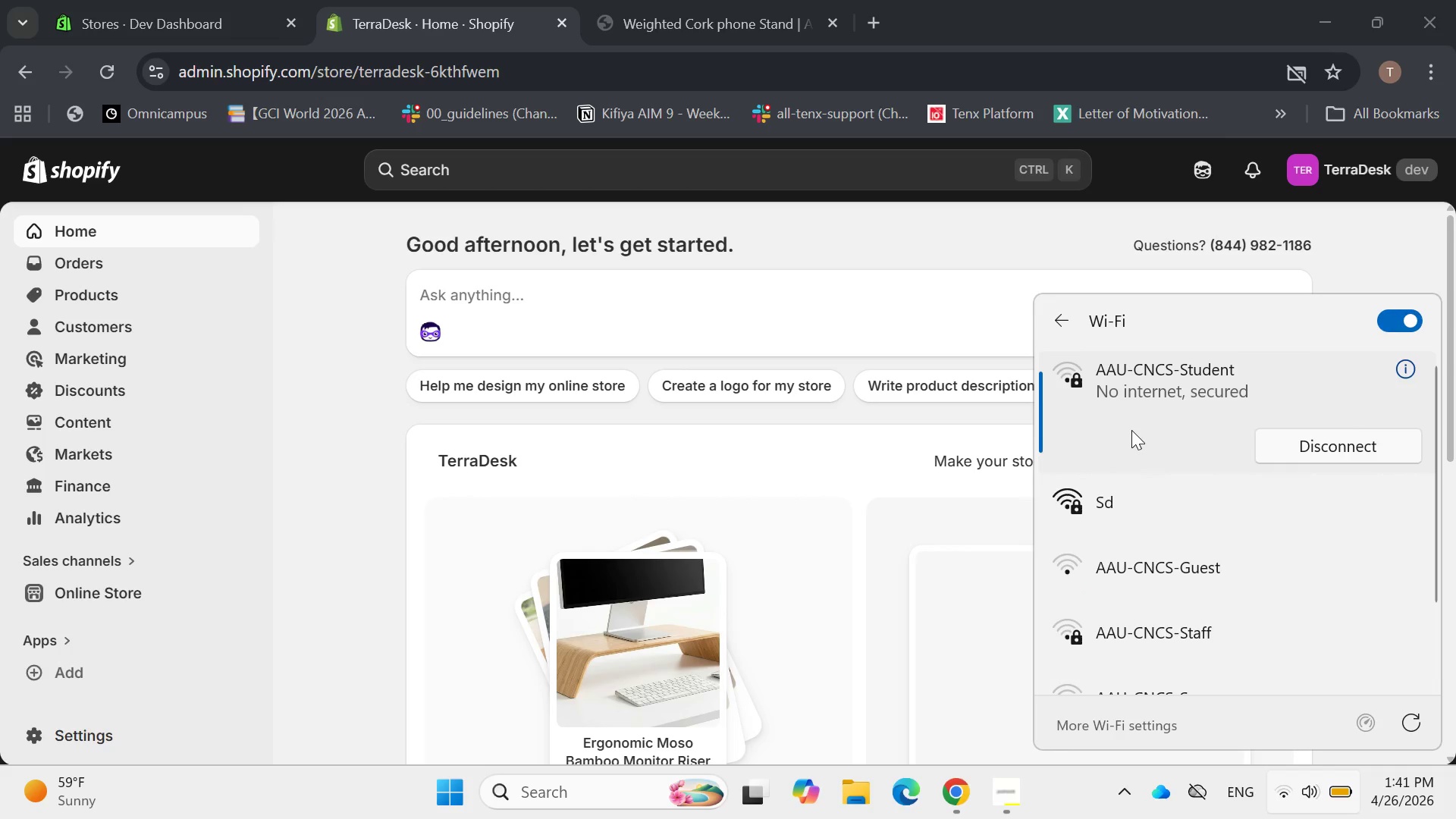 
scroll: coordinate [1235, 430], scroll_direction: down, amount: 1.0
 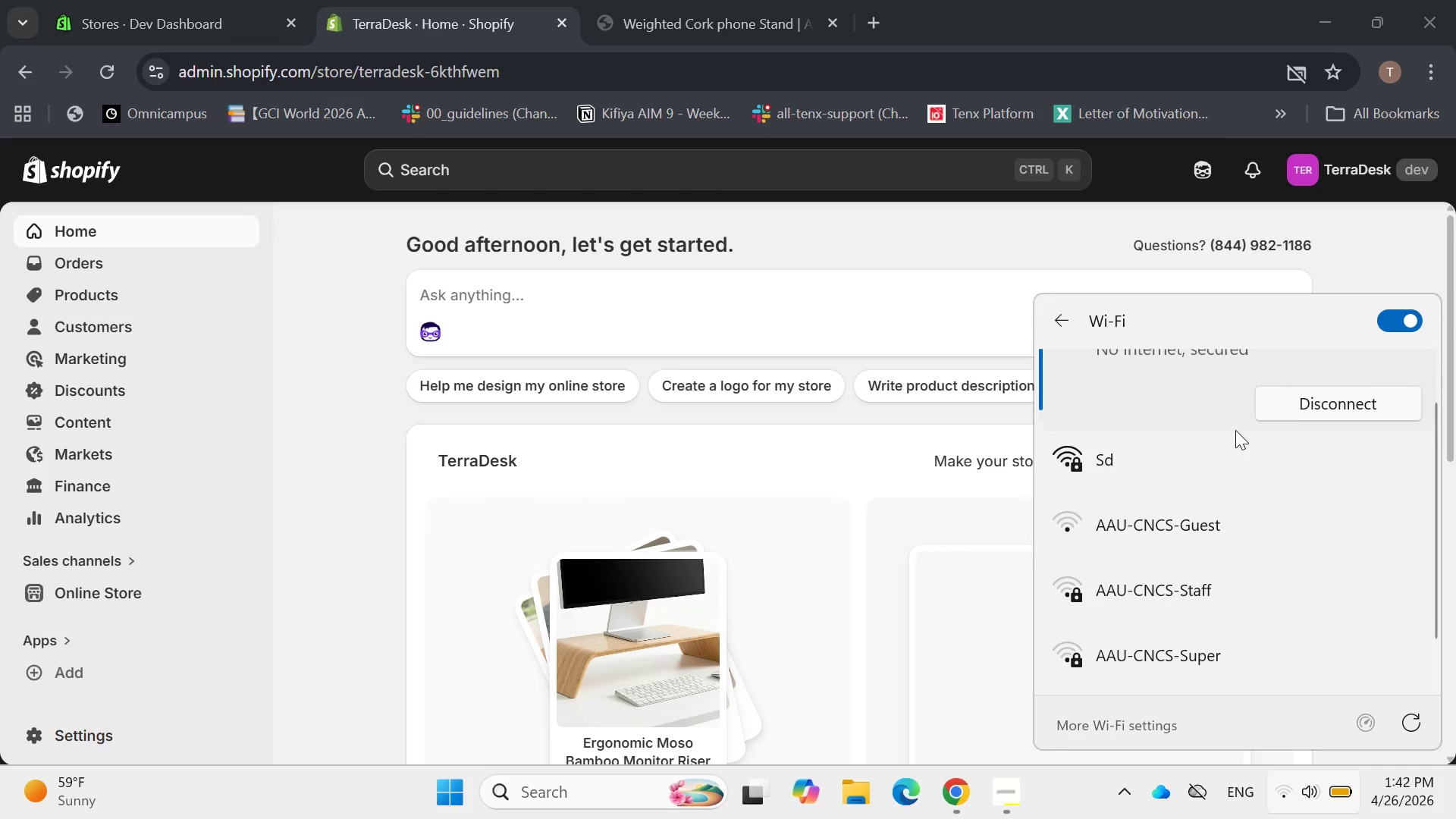 
scroll: coordinate [1235, 429], scroll_direction: up, amount: 4.0
 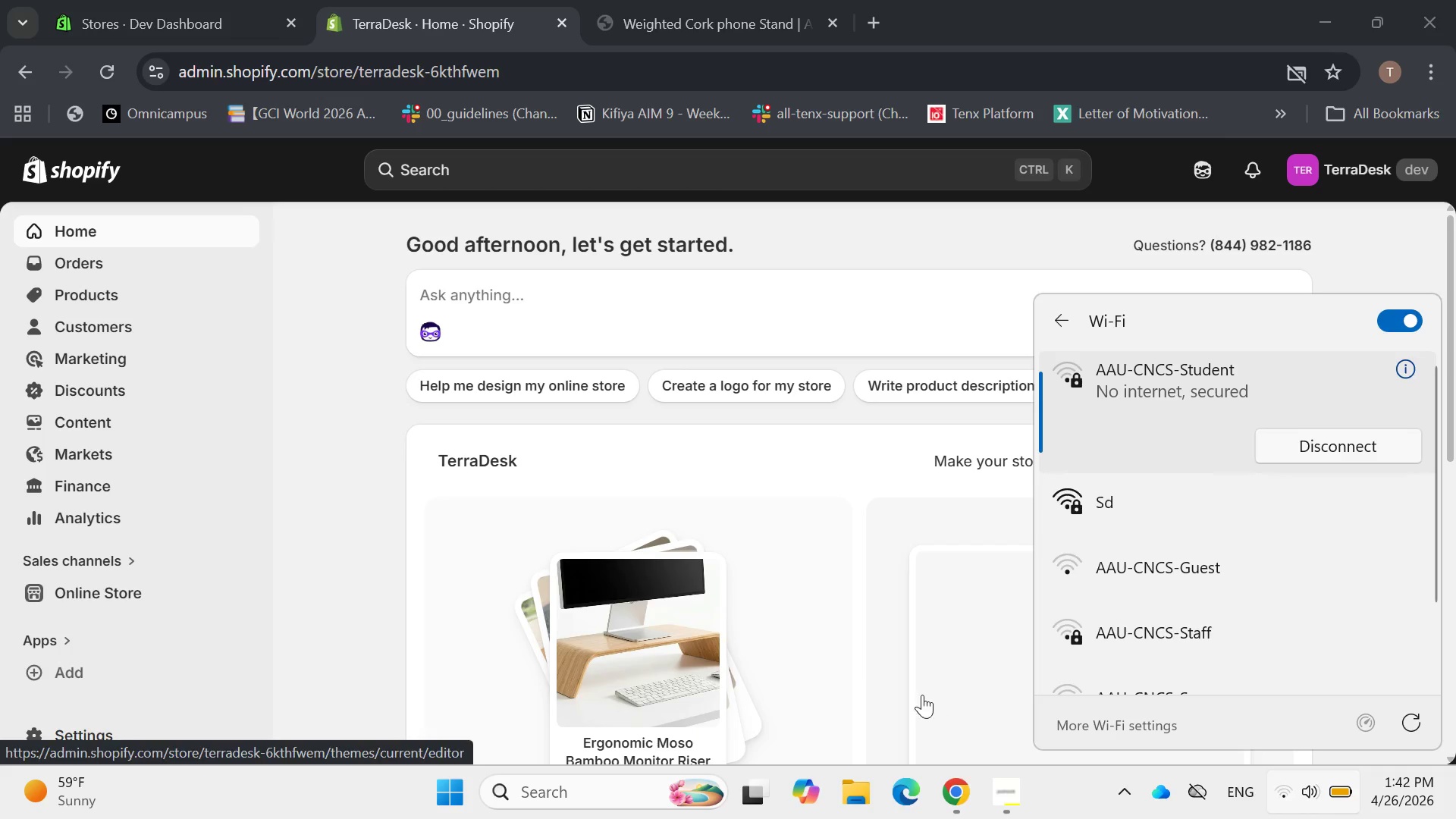 
wait(11.3)
 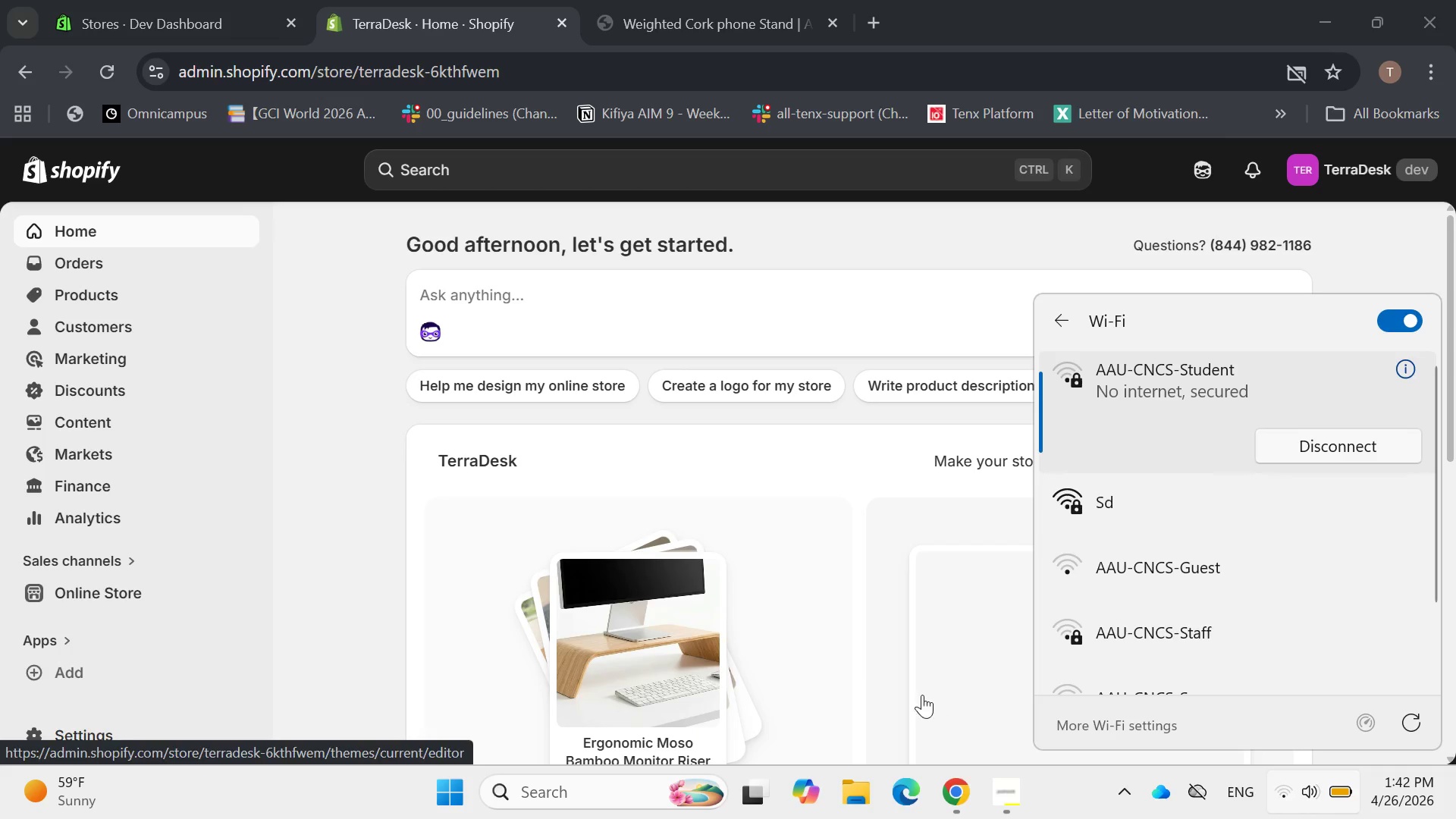 
left_click([1303, 541])
 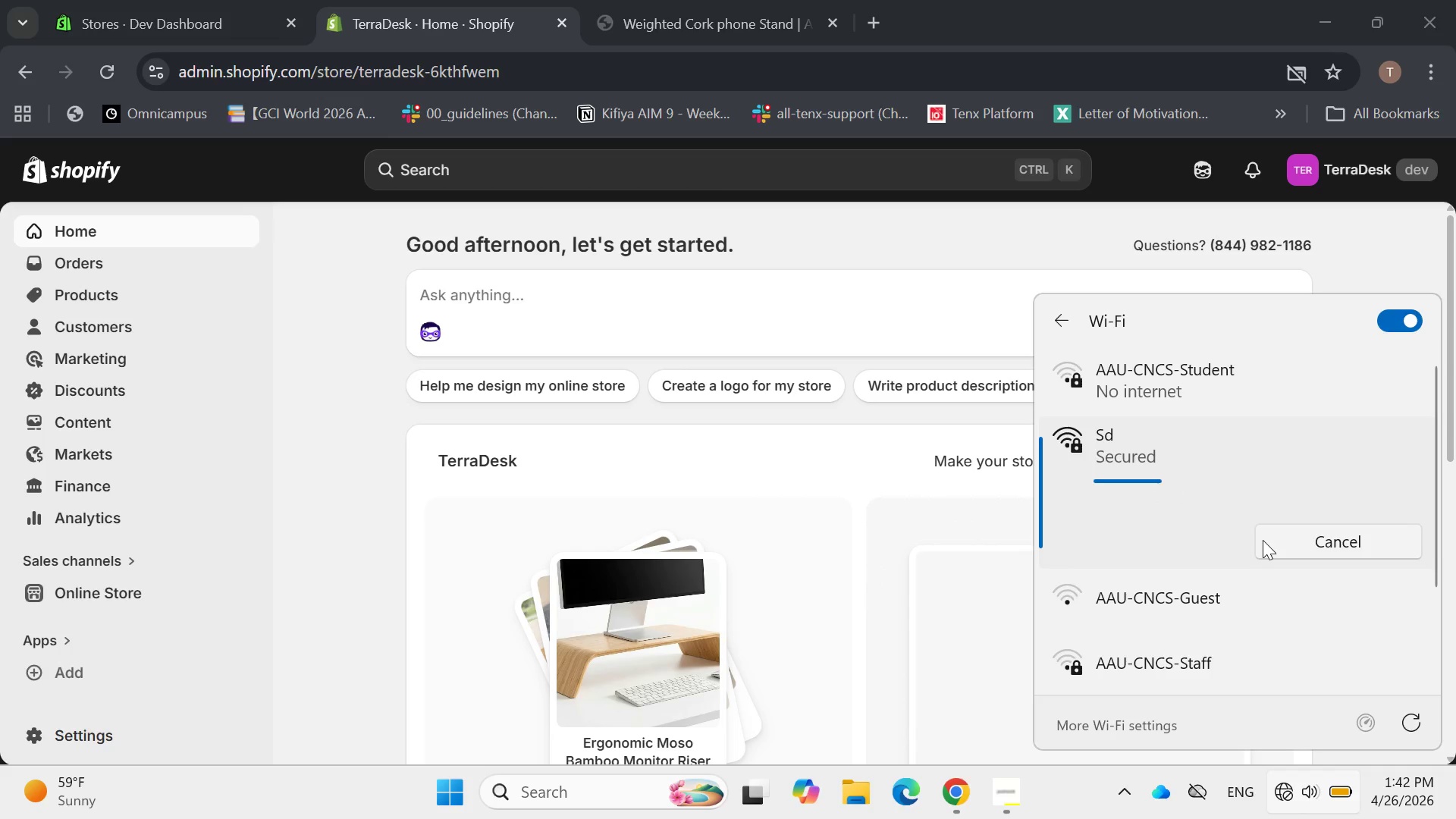 
mouse_move([1214, 529])
 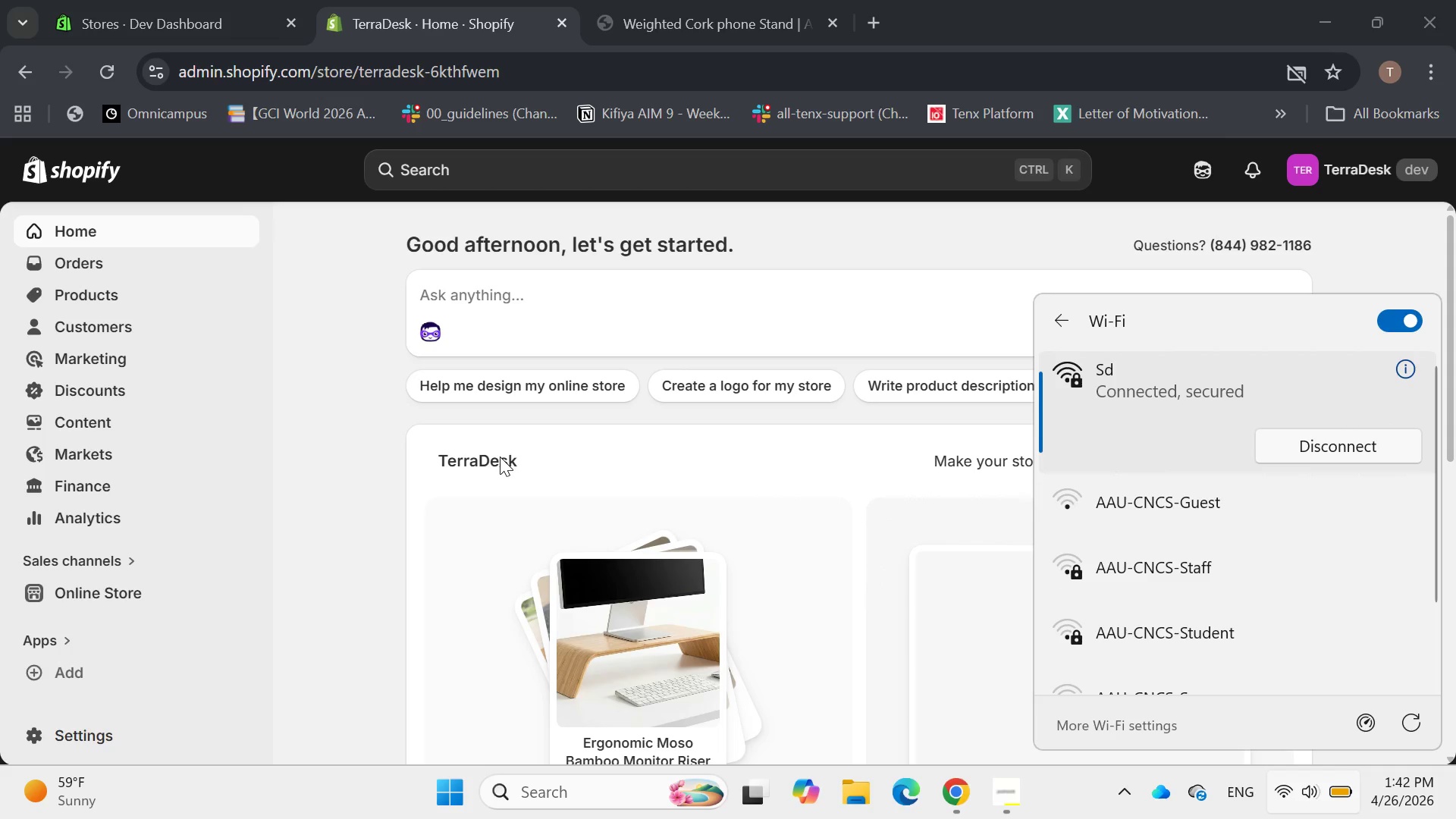 
left_click([356, 447])
 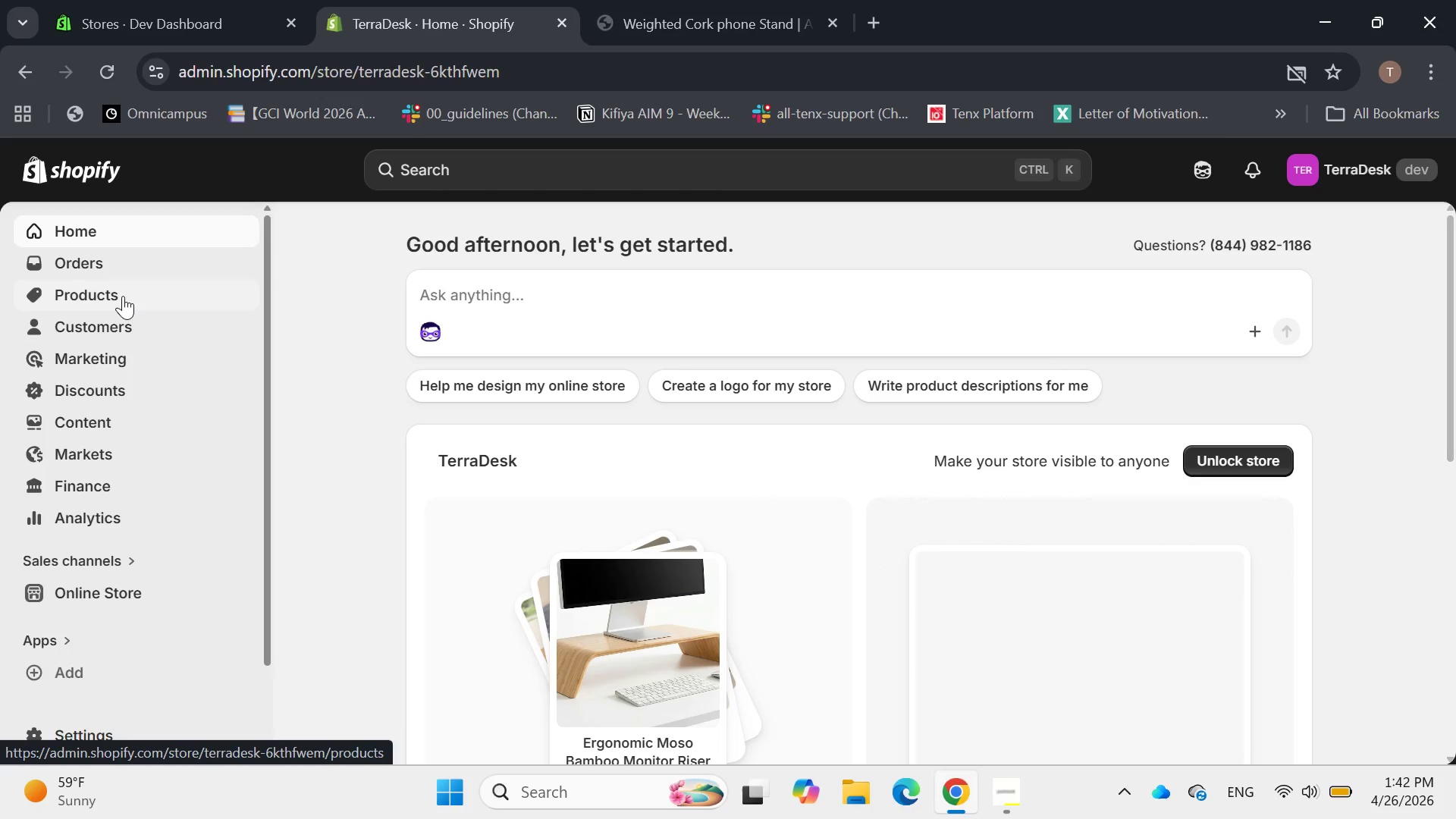 
left_click([102, 298])
 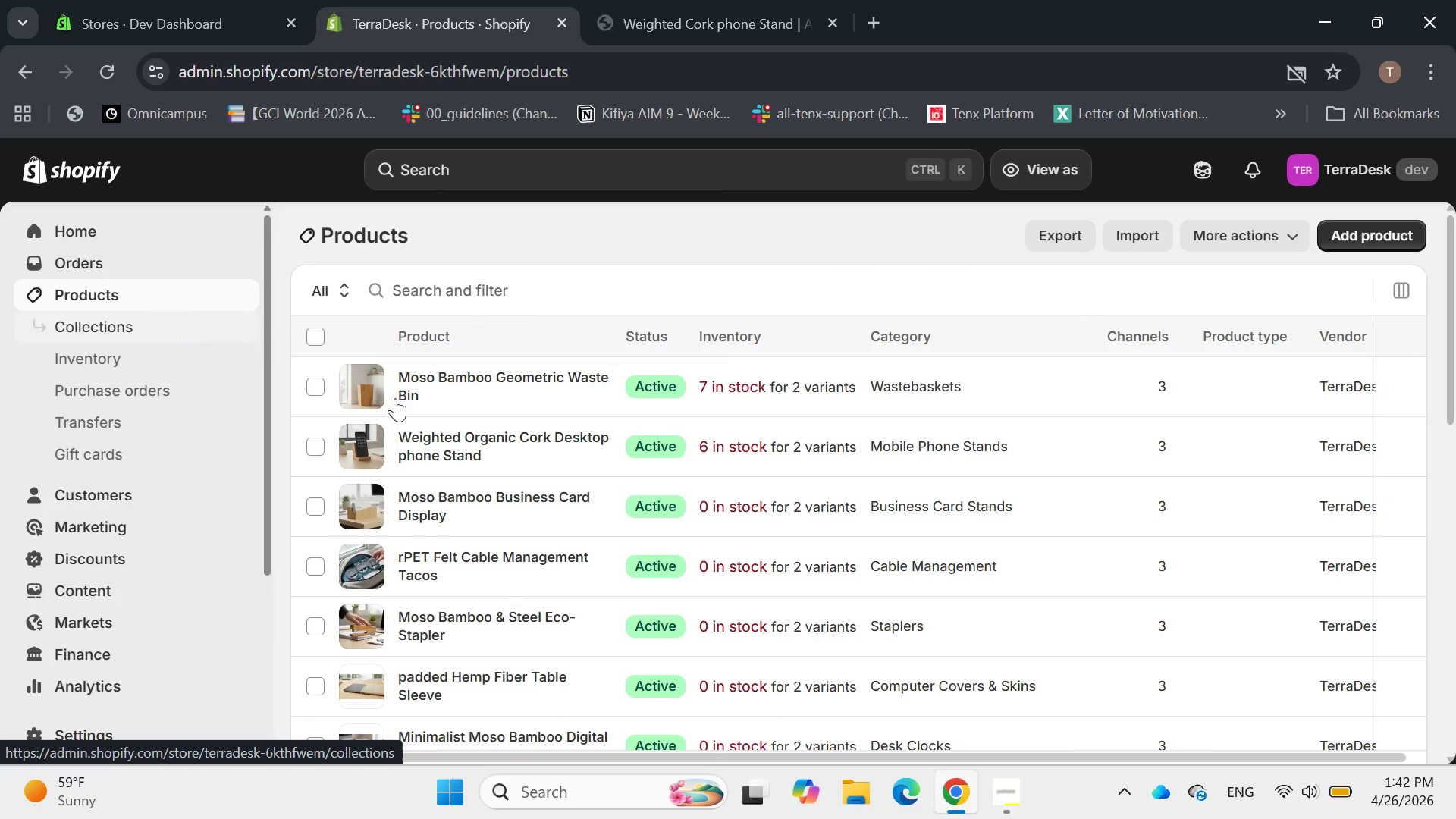 
scroll: coordinate [582, 405], scroll_direction: down, amount: 2.0
 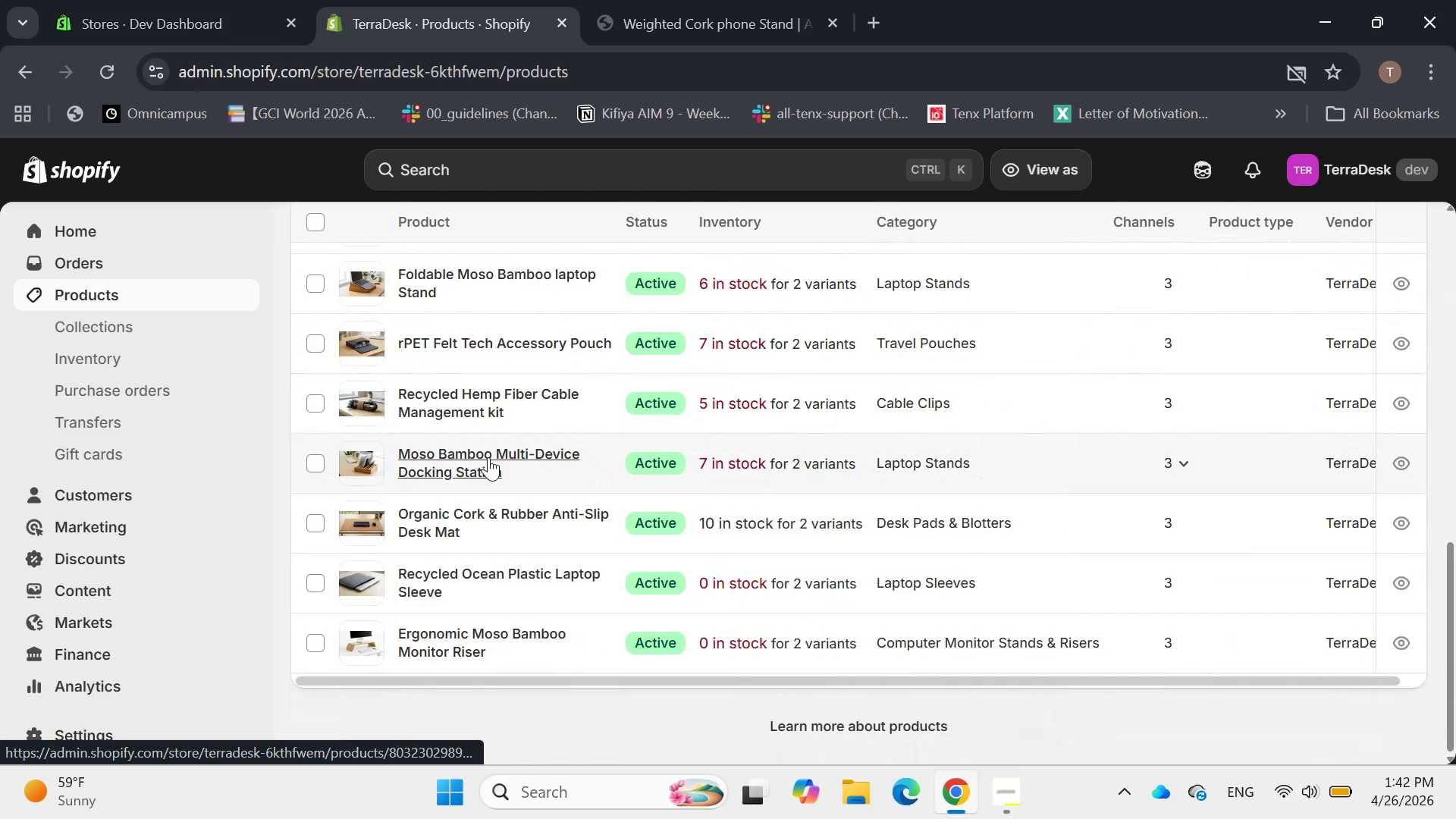 
scroll: coordinate [491, 446], scroll_direction: up, amount: 4.0
 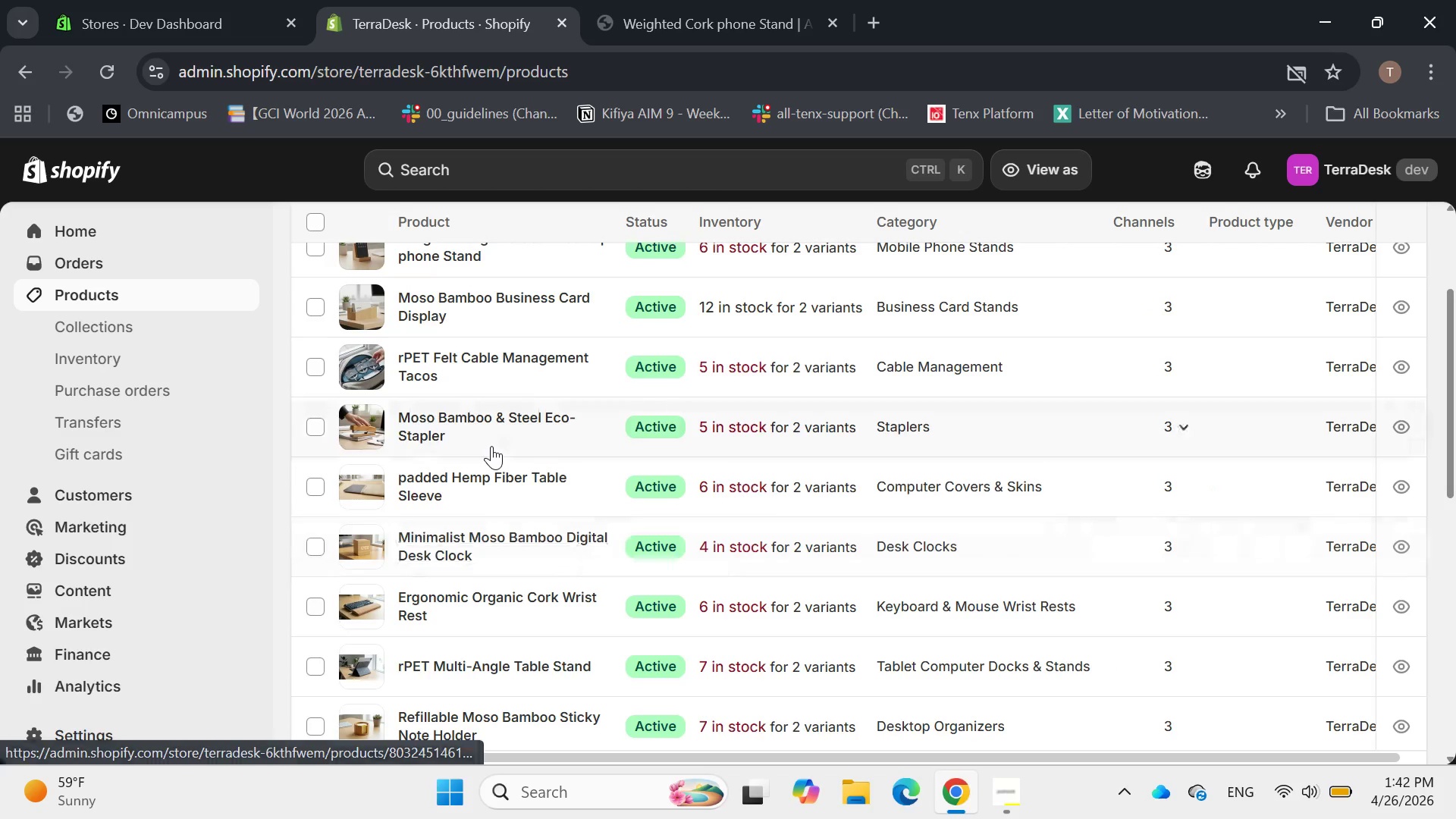 
scroll: coordinate [500, 437], scroll_direction: down, amount: 5.0
 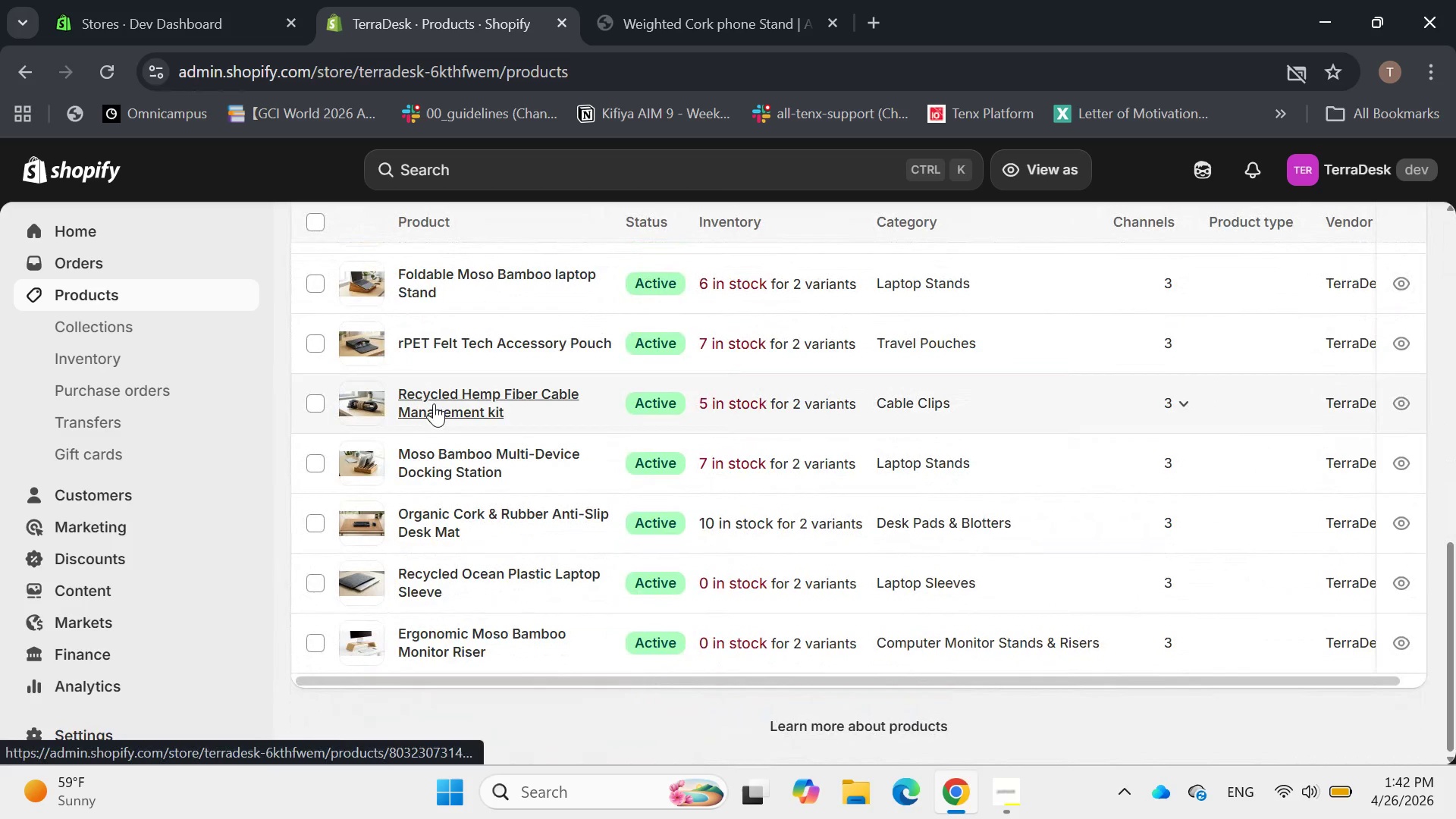 
mouse_move([502, 538])
 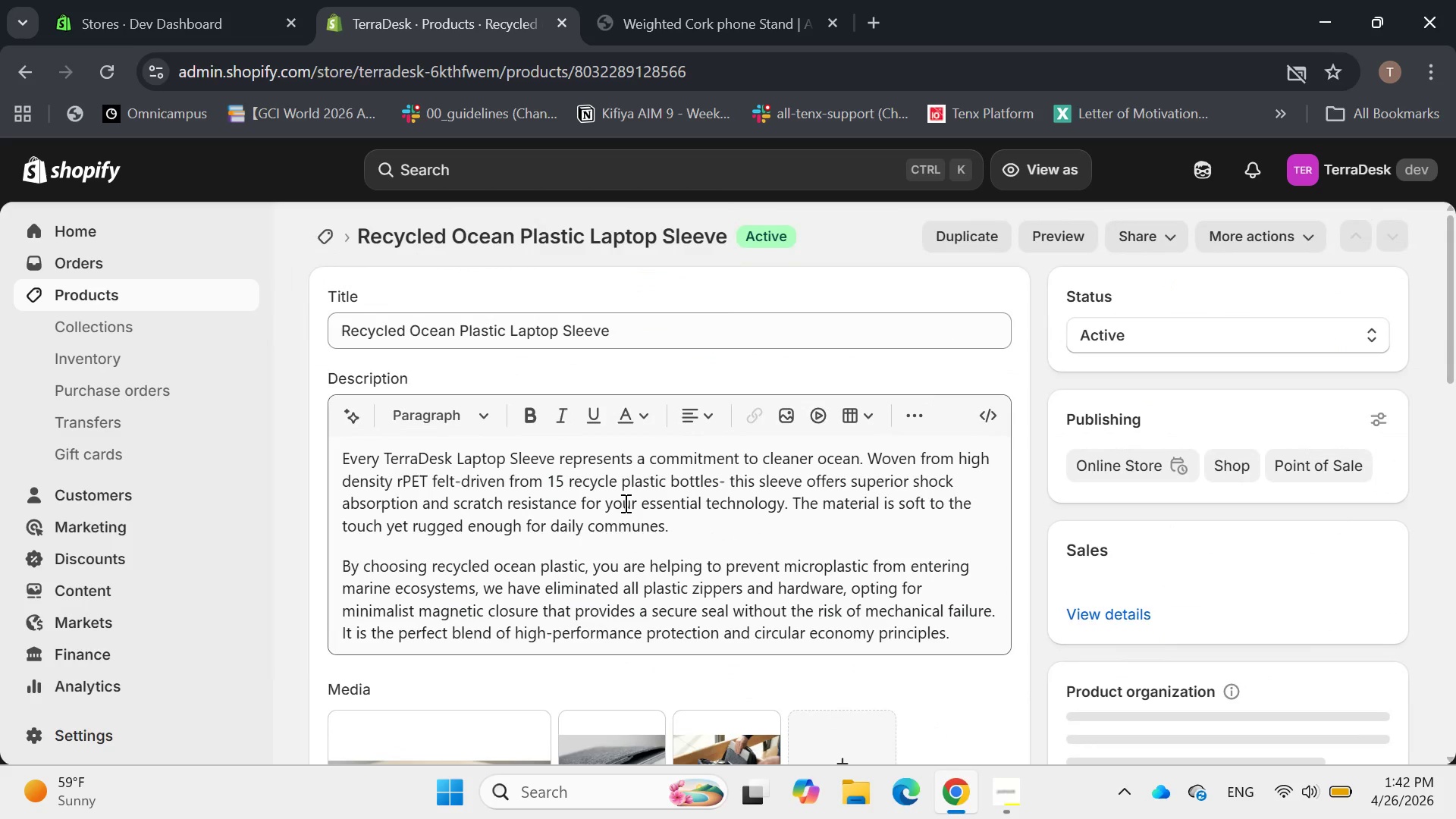 
scroll: coordinate [625, 500], scroll_direction: down, amount: 9.0
 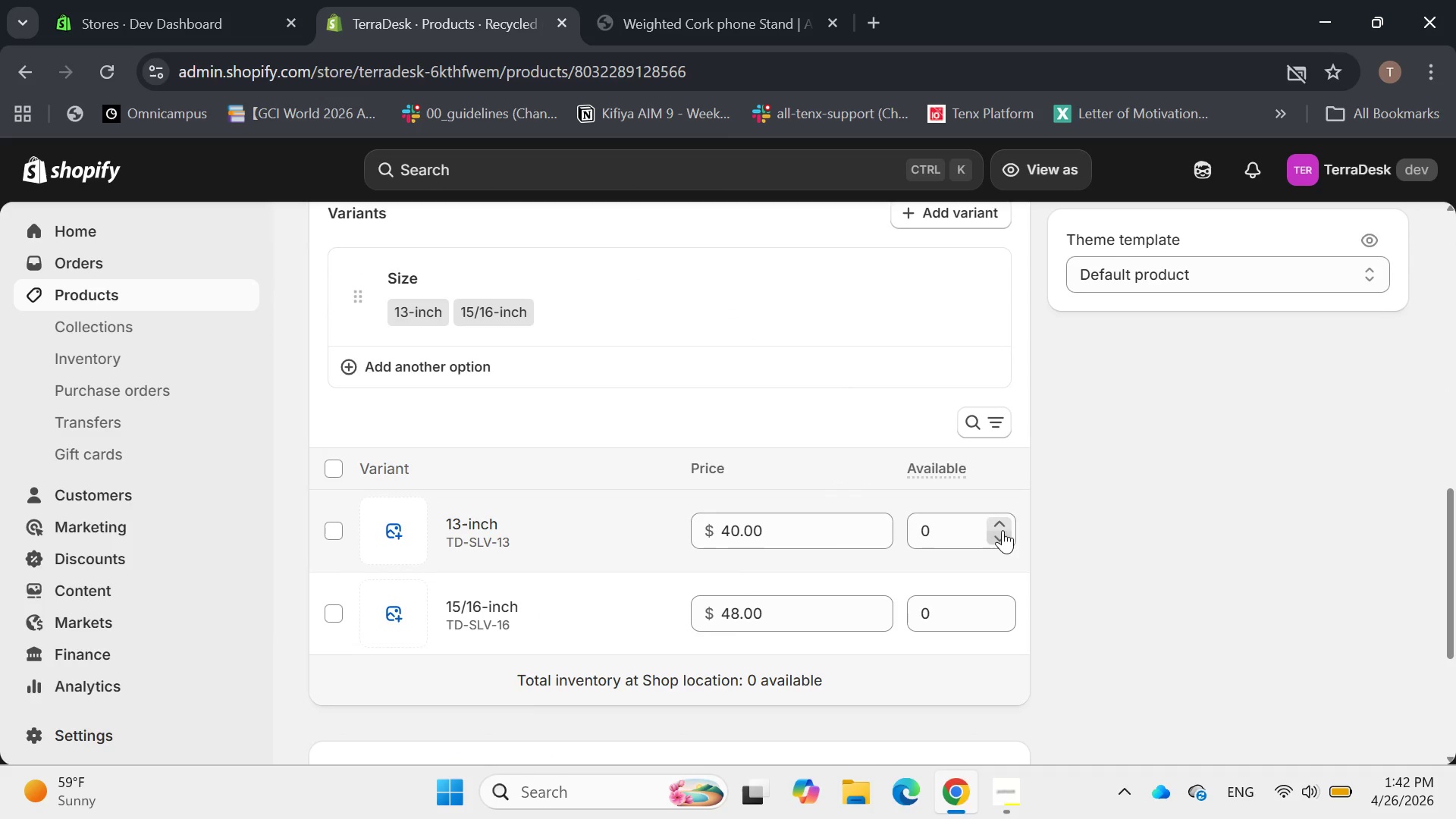 
double_click([1004, 524])
 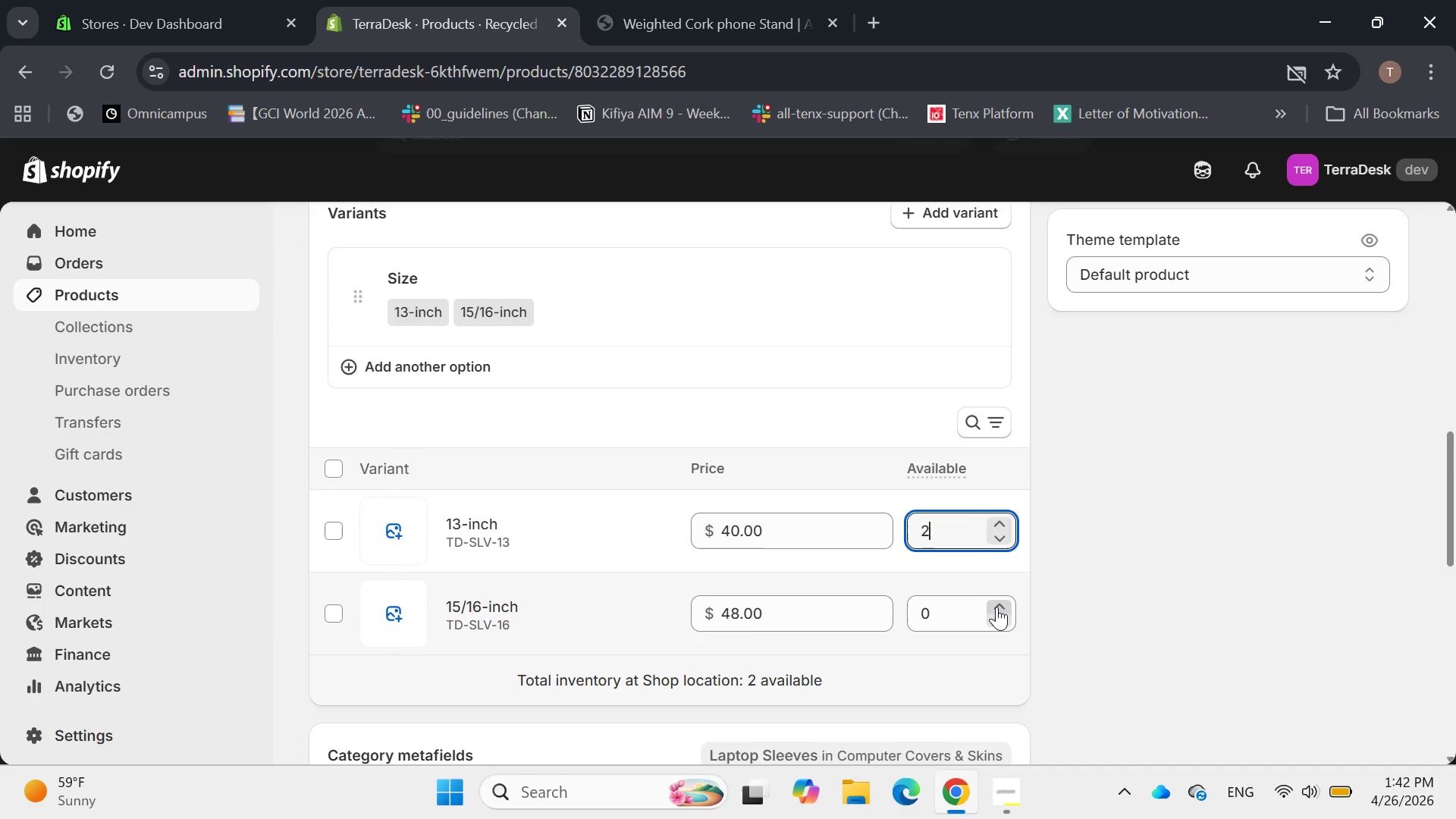 
double_click([996, 604])
 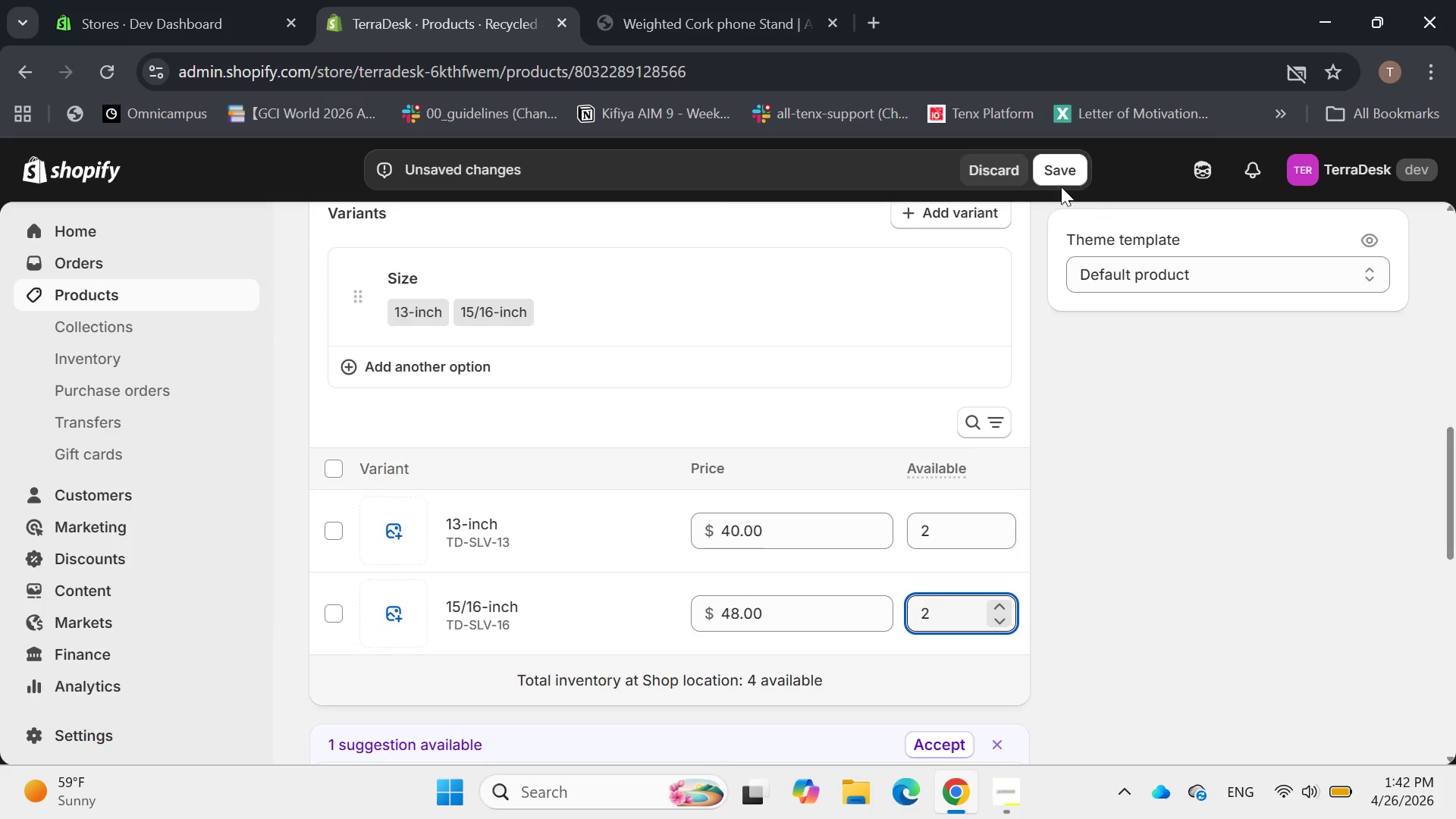 
left_click([1060, 171])
 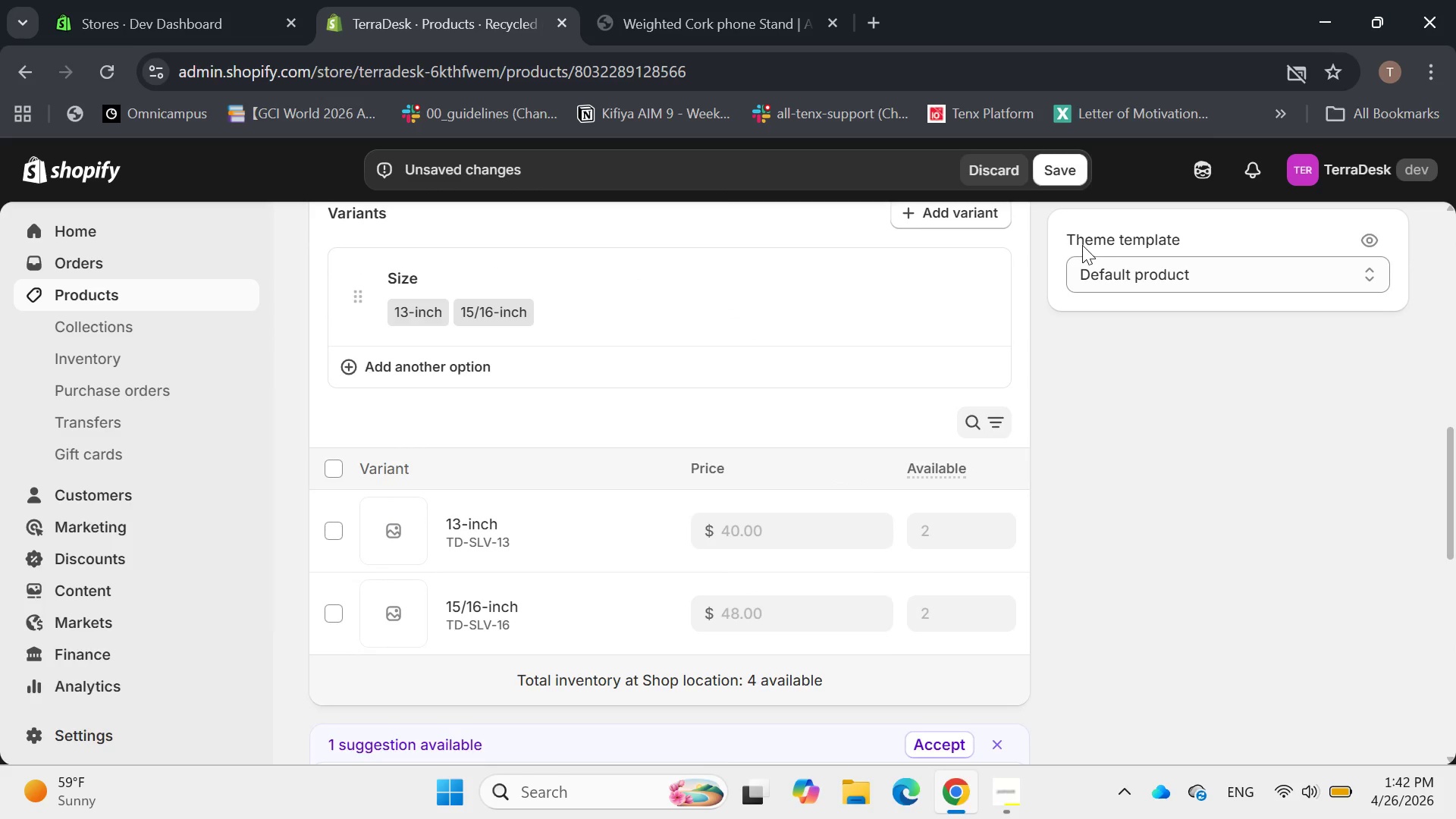 
scroll: coordinate [1084, 243], scroll_direction: up, amount: 10.0